 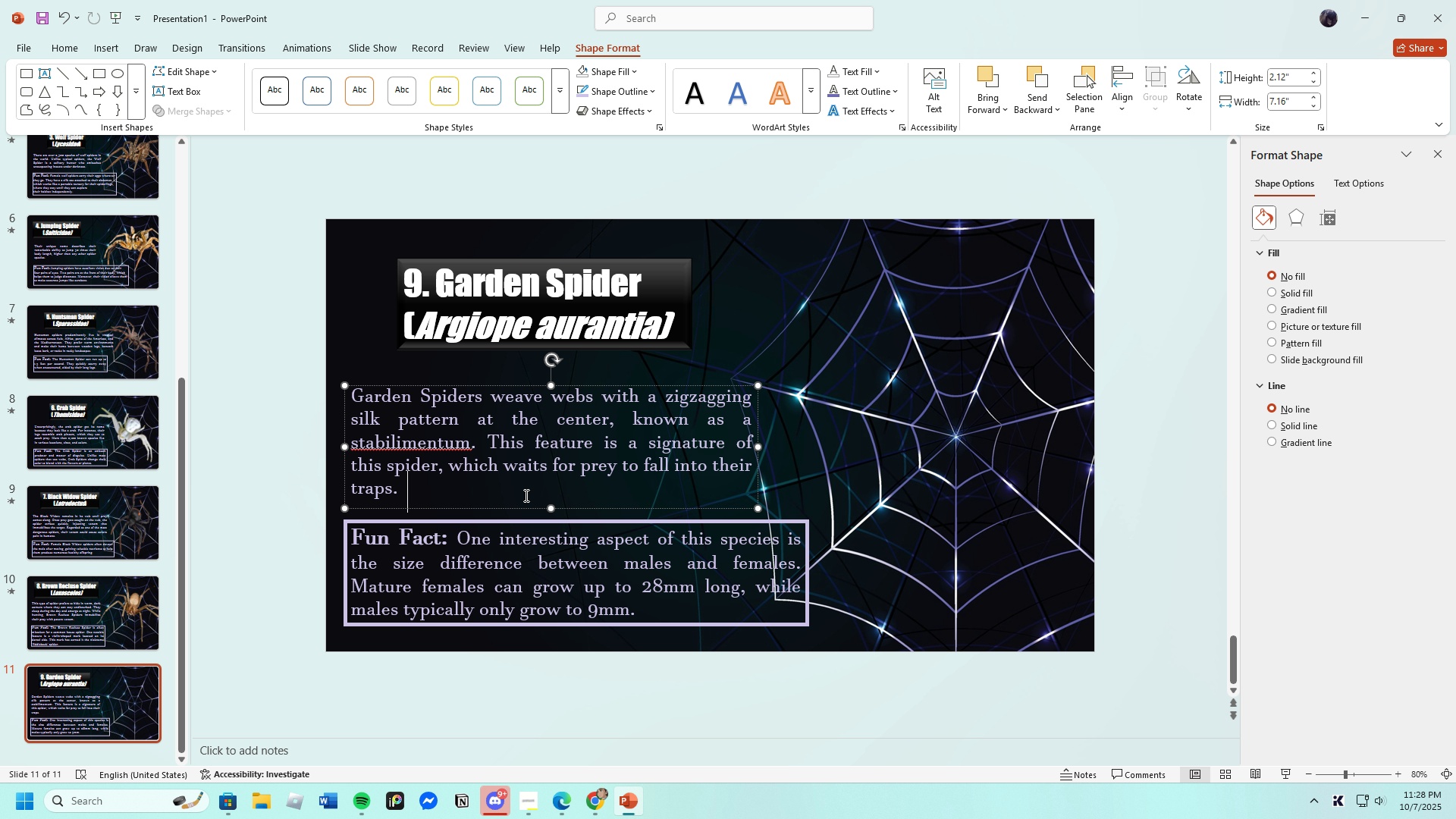 
left_click([818, 493])
 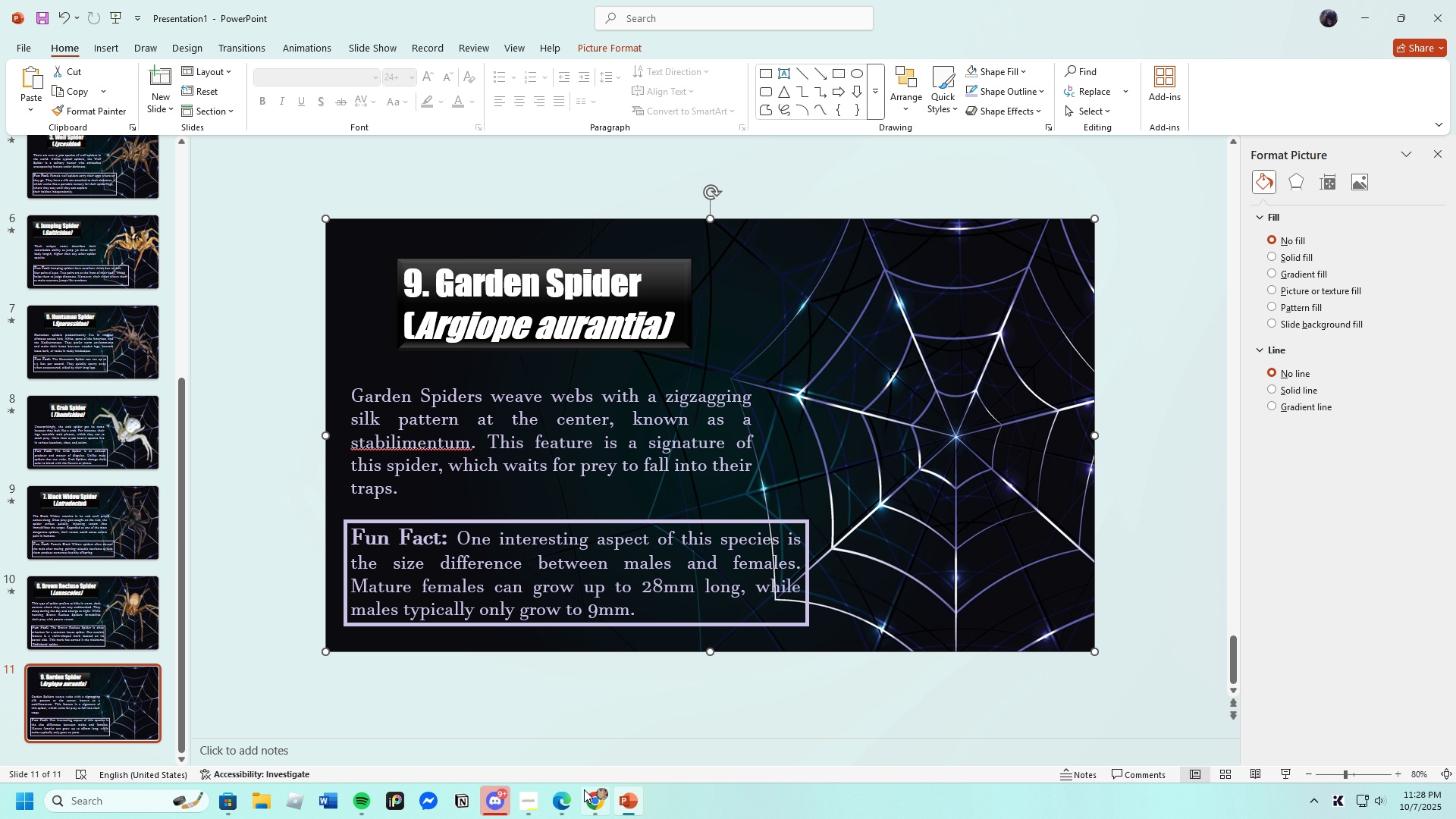 
left_click([561, 798])
 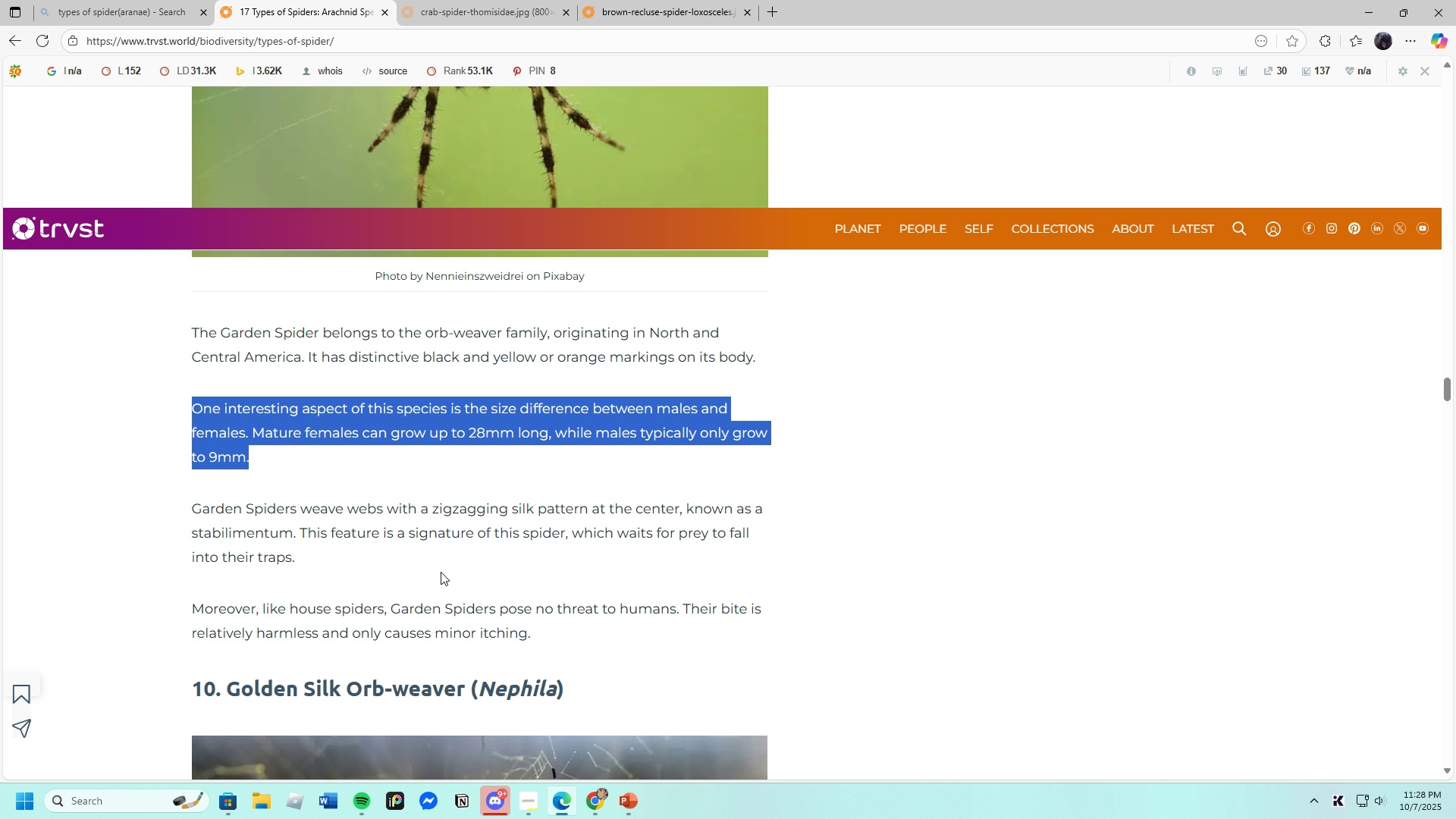 
scroll: coordinate [434, 574], scroll_direction: up, amount: 5.0
 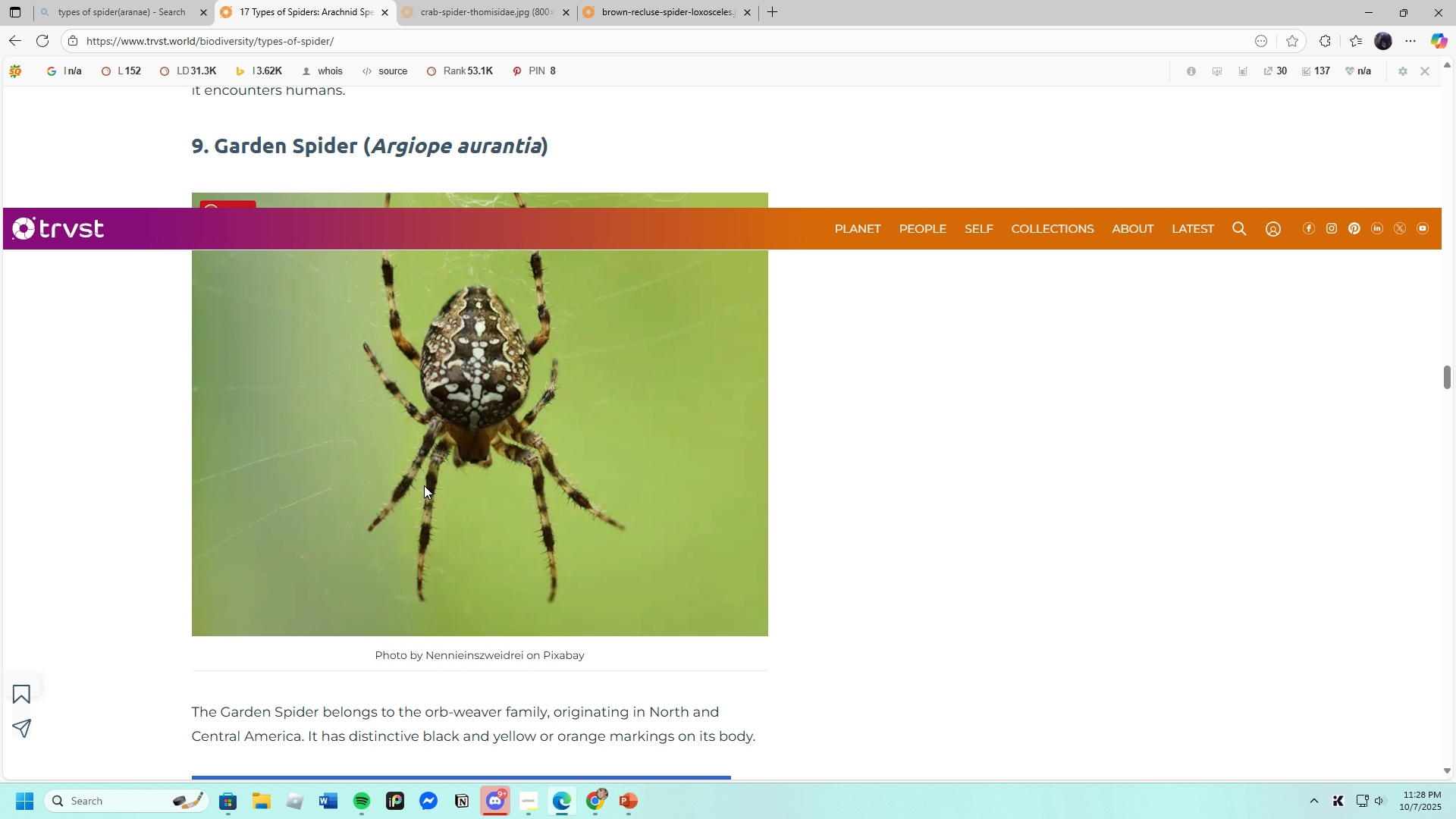 
left_click([424, 485])
 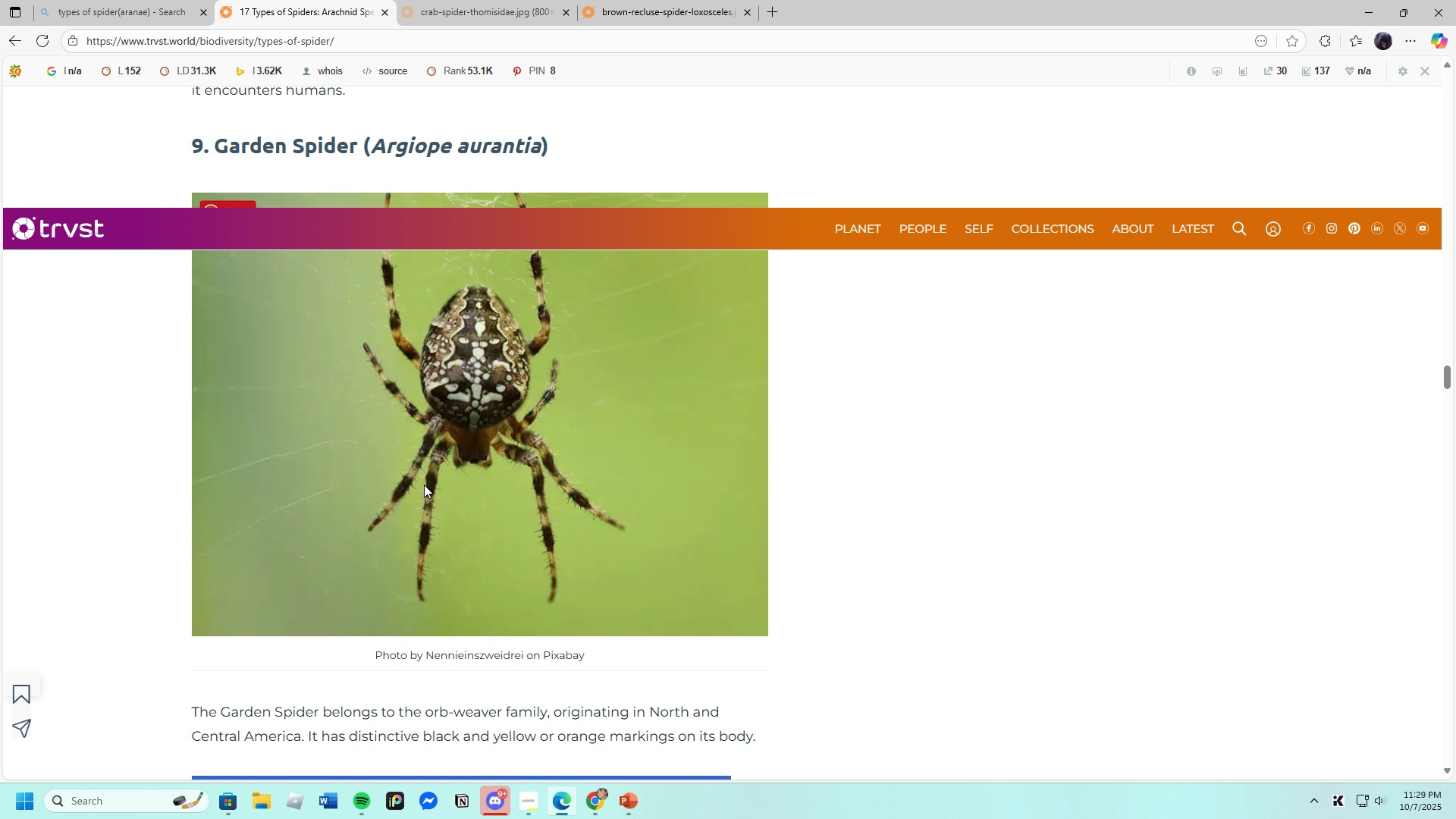 
right_click([424, 485])
 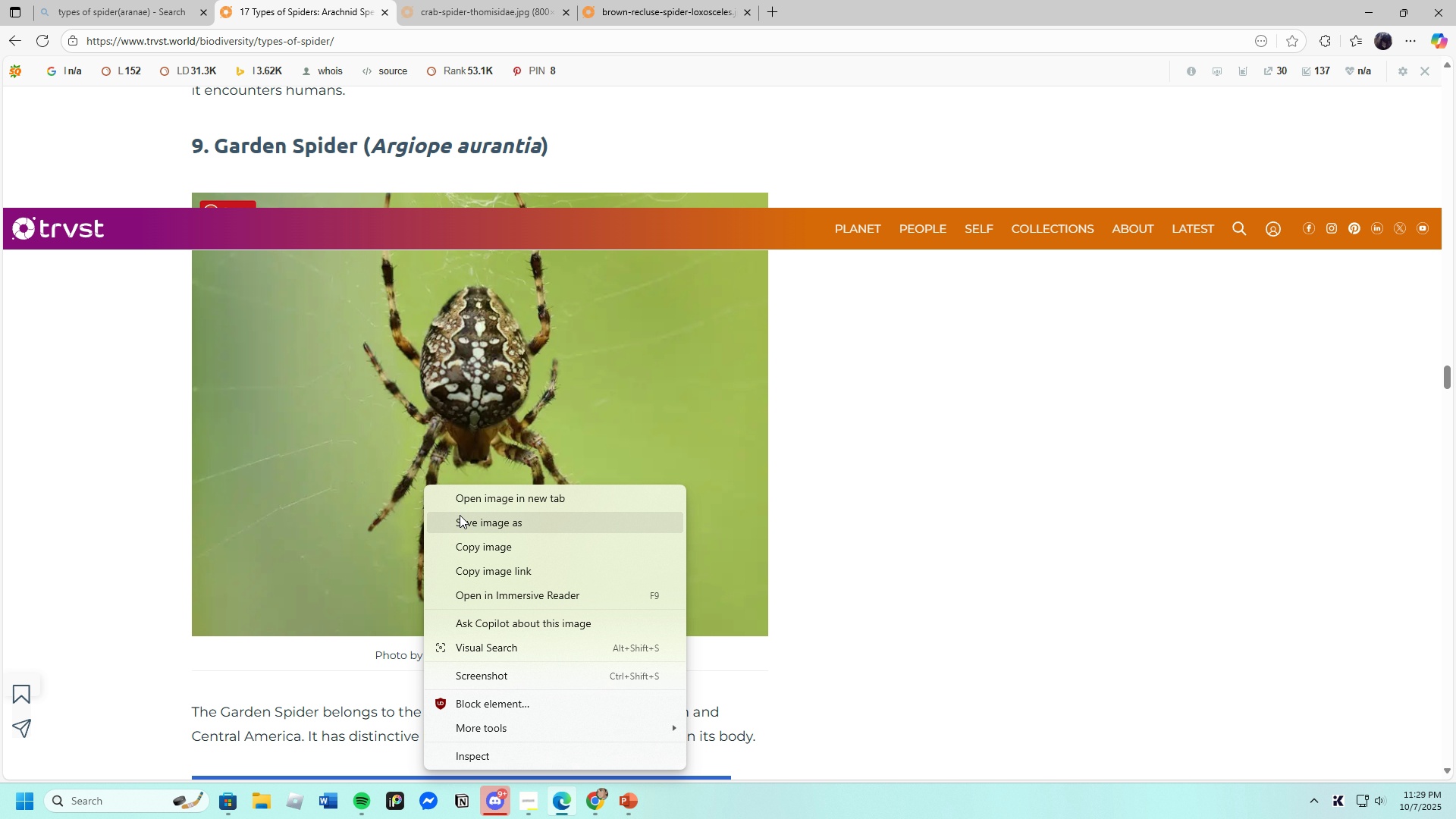 
left_click([461, 504])
 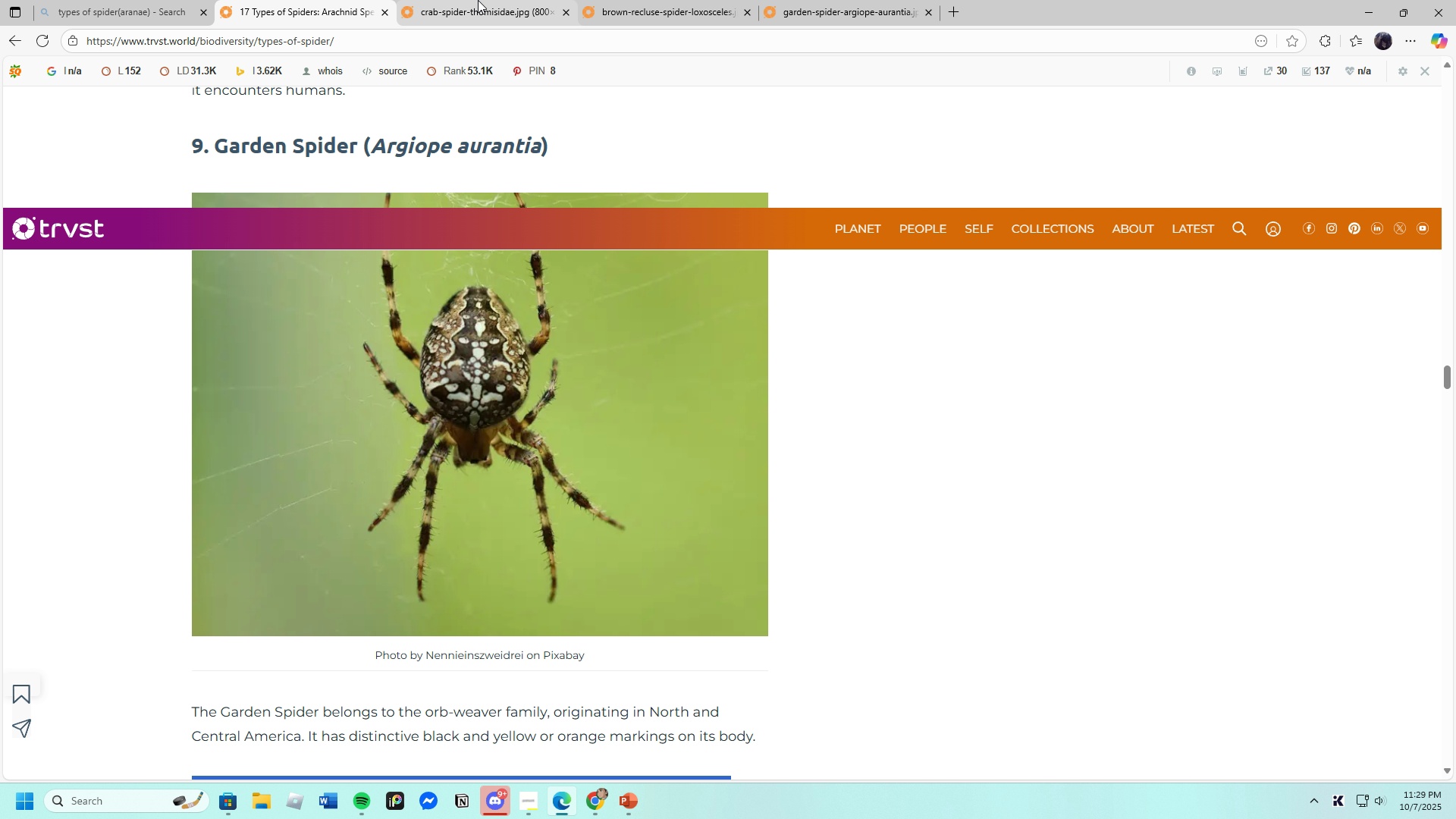 
left_click([460, 0])
 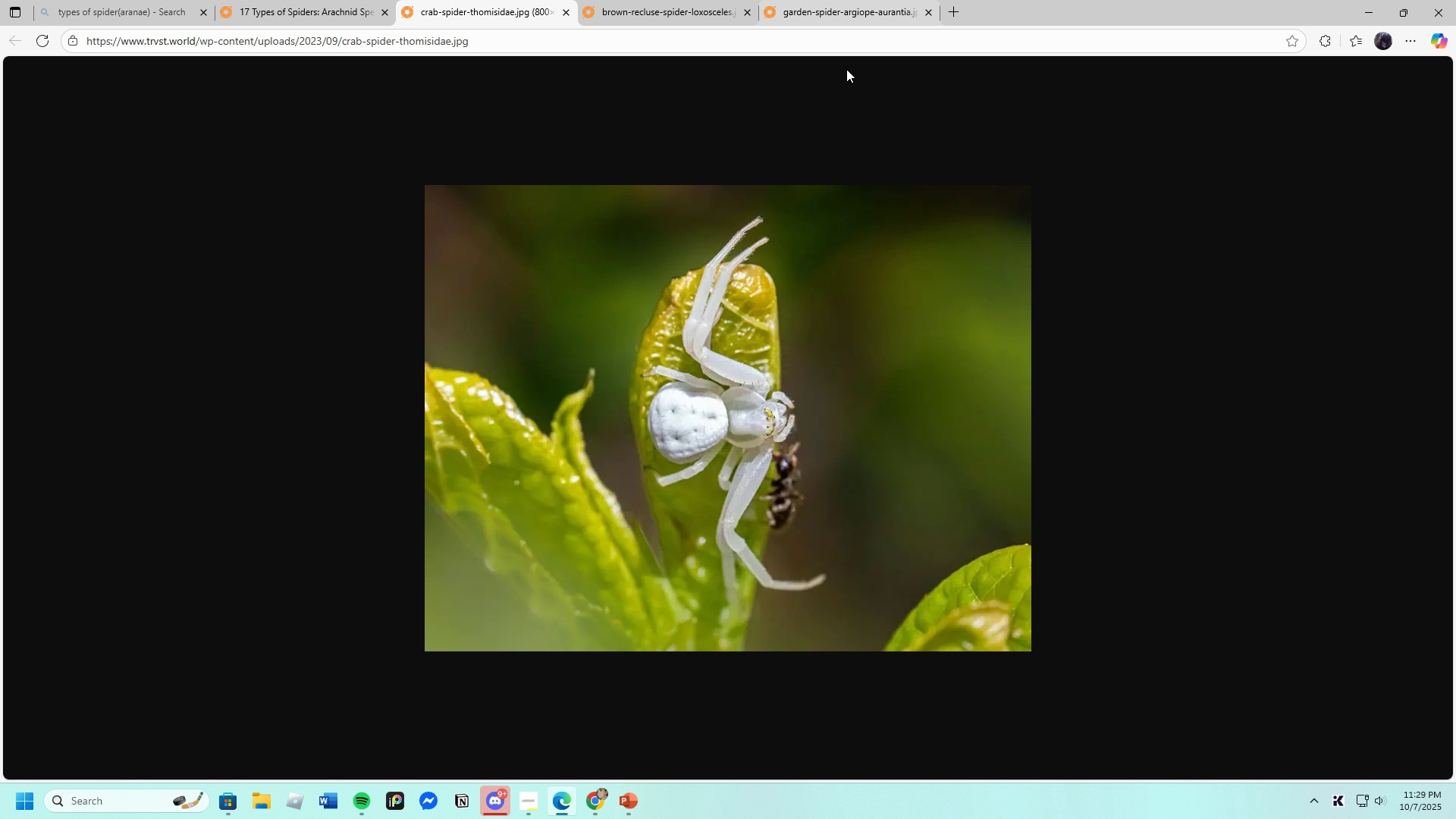 
left_click([854, 11])
 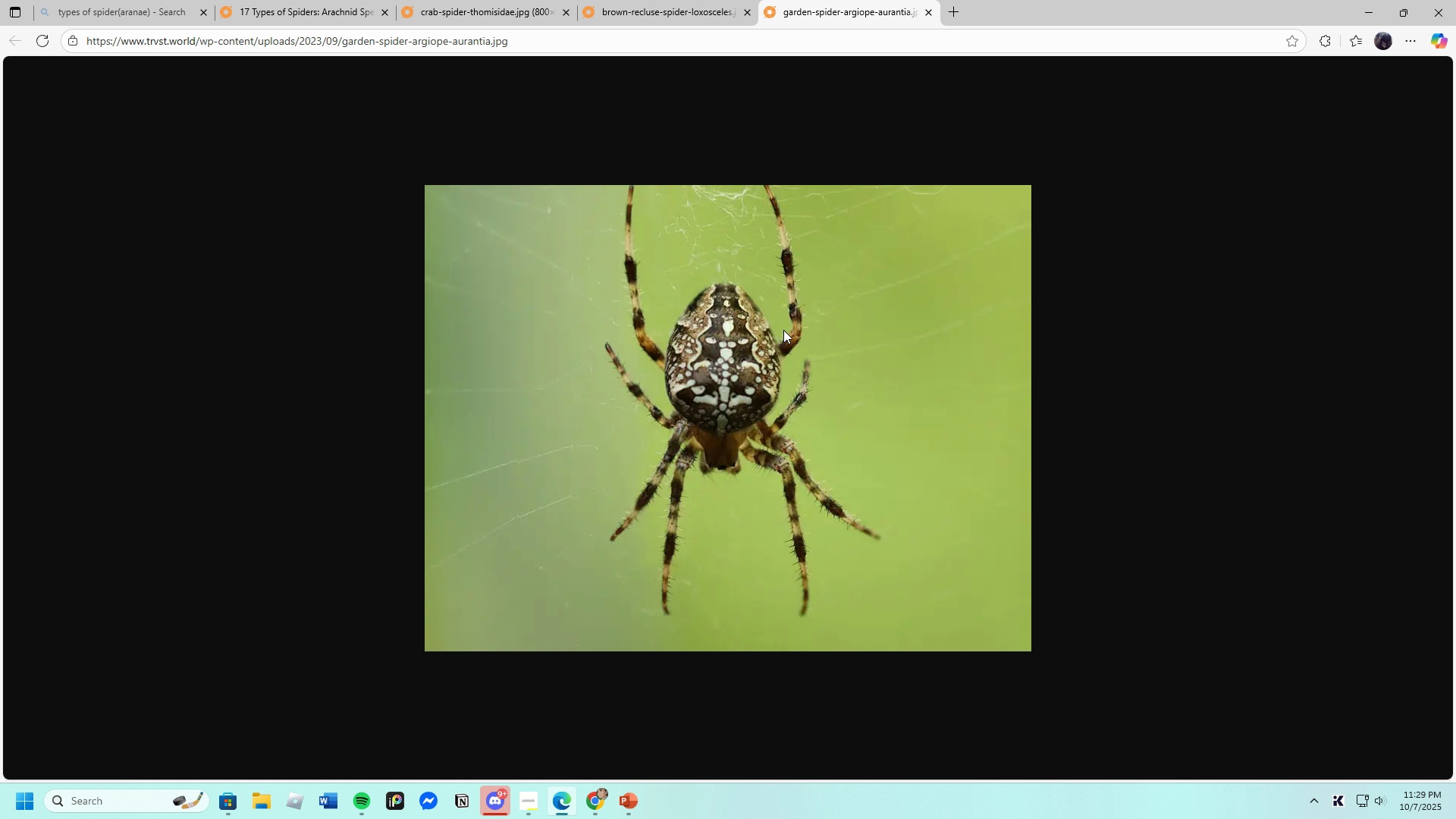 
right_click([783, 330])
 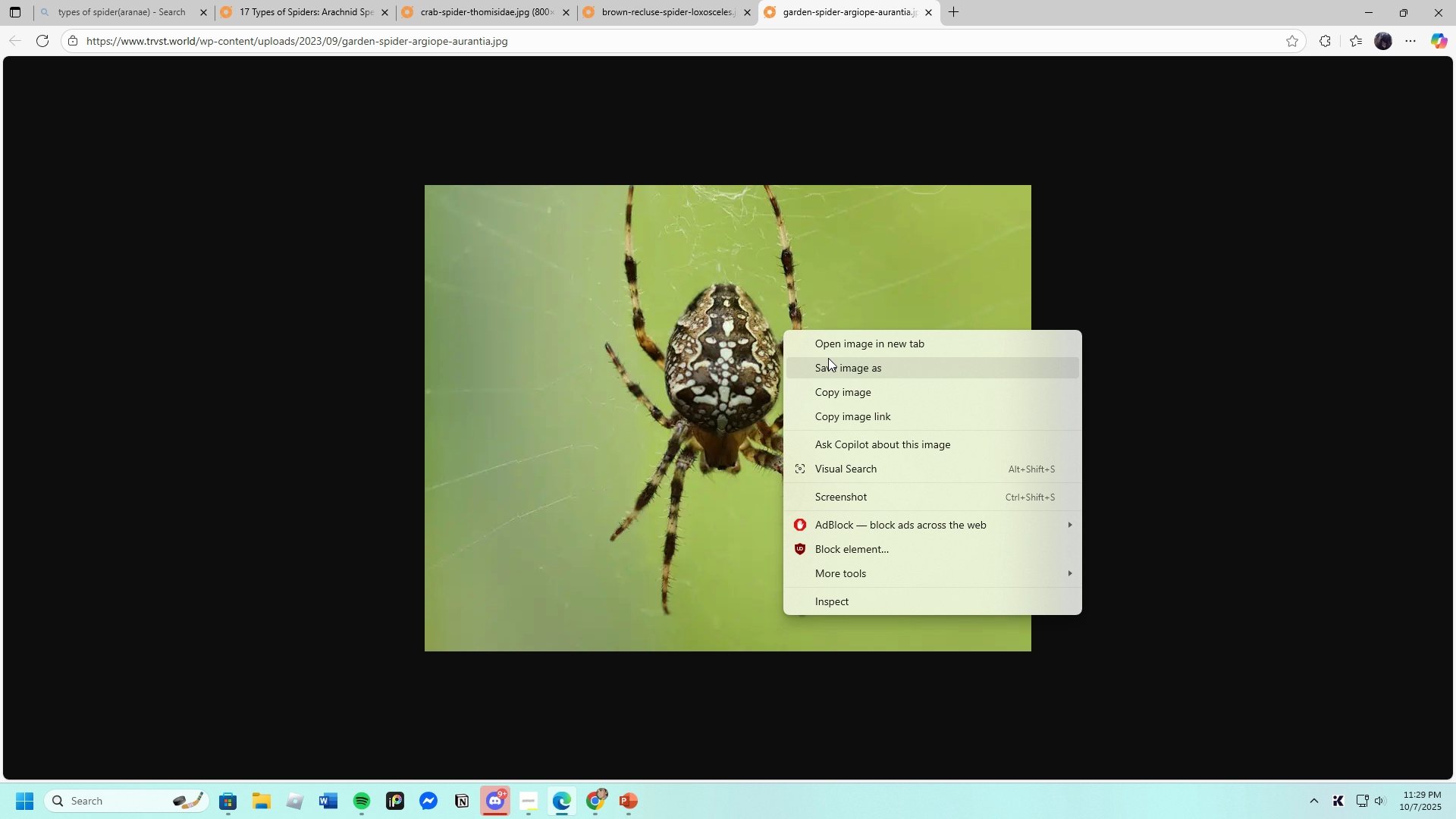 
left_click([828, 360])
 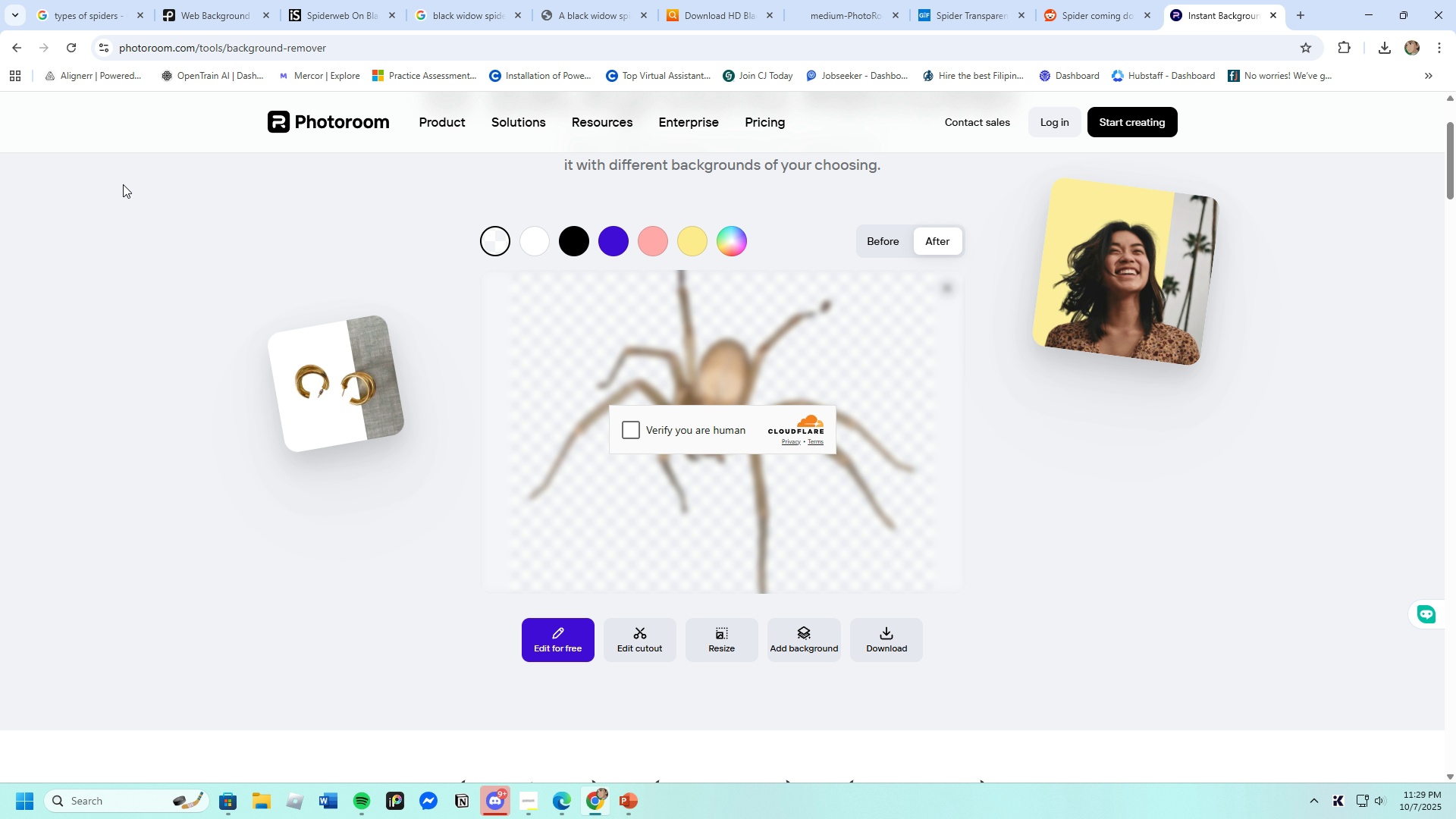 
left_click([67, 50])
 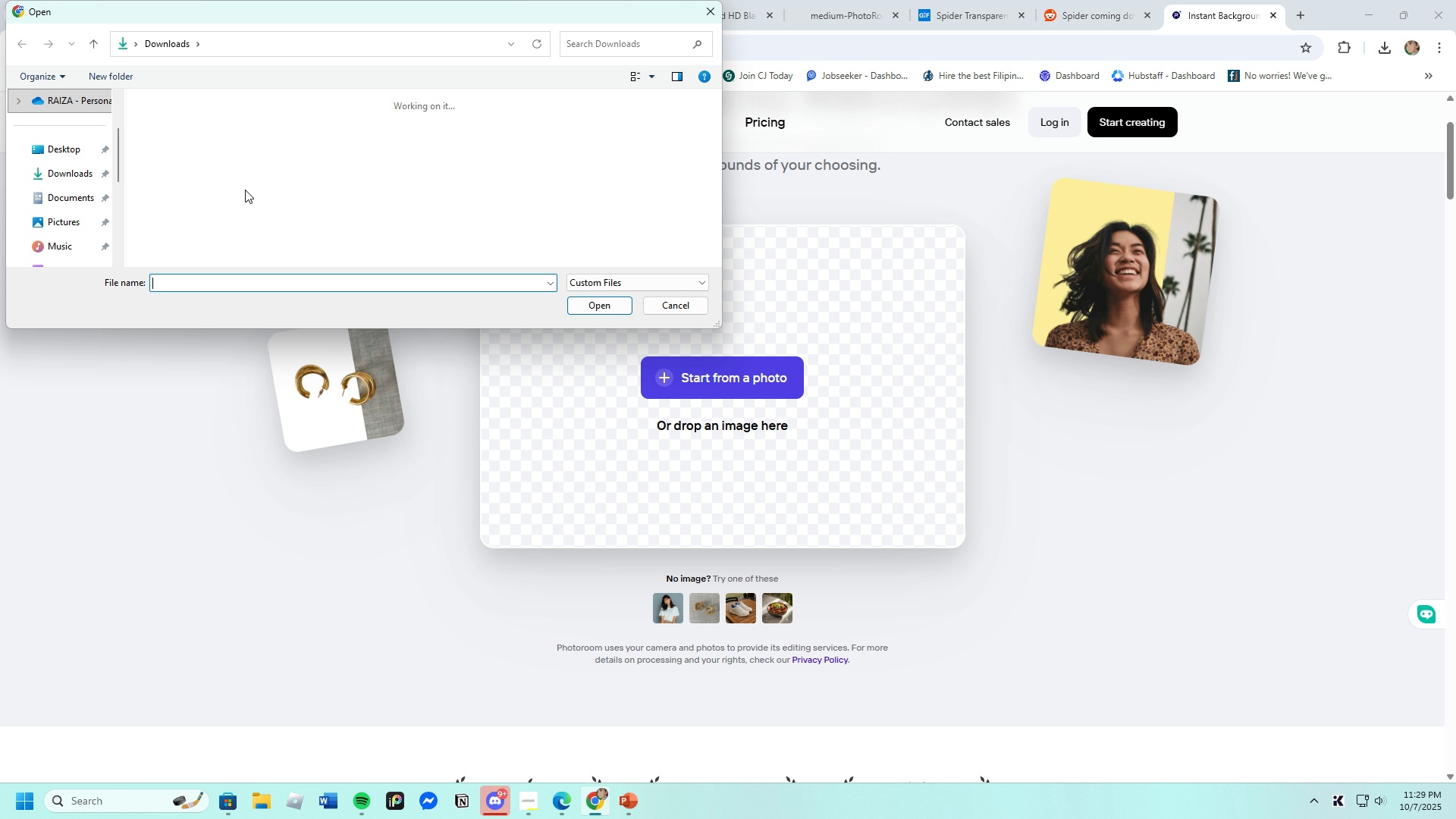 
left_click([200, 131])
 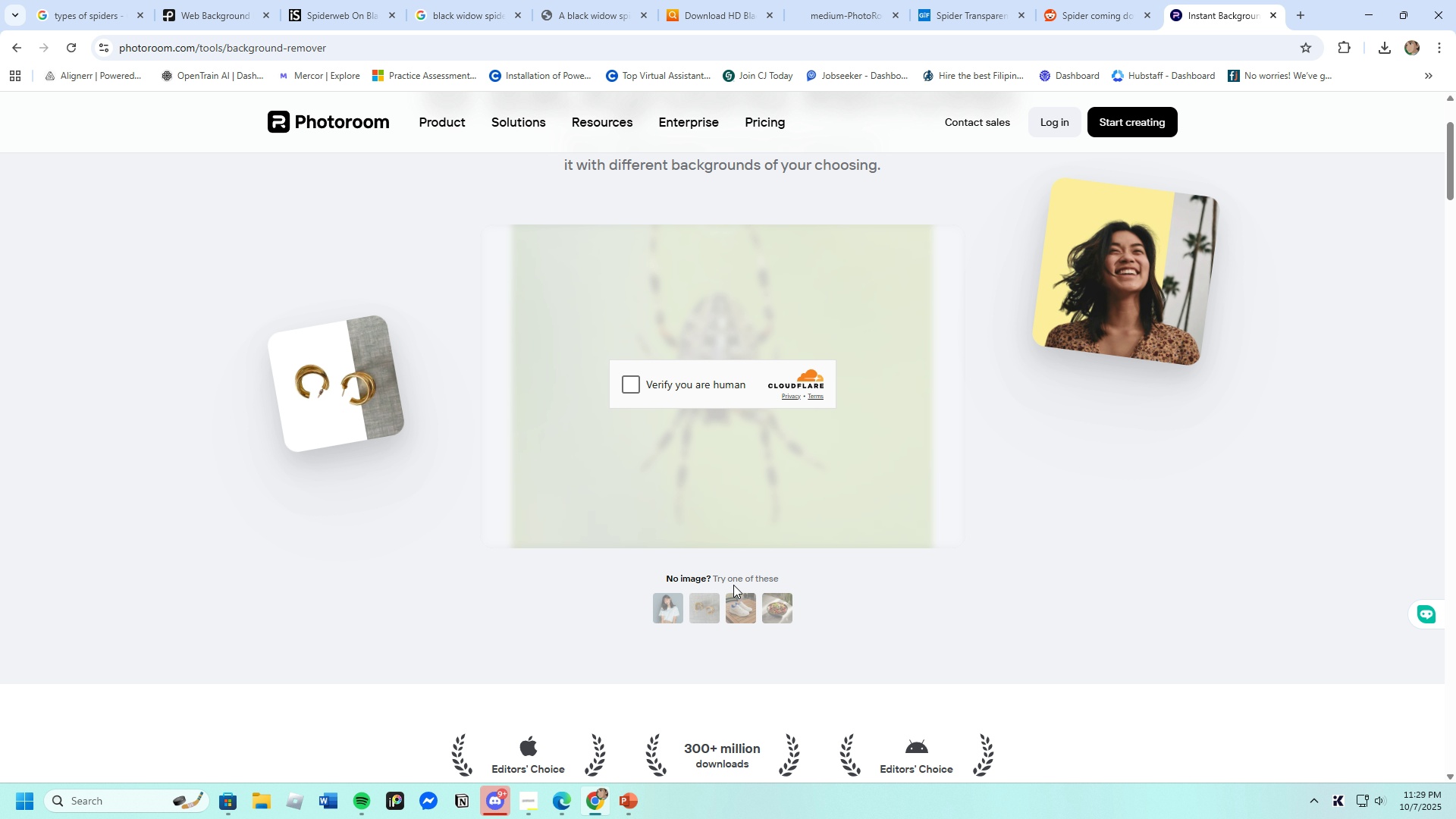 
left_click([635, 381])
 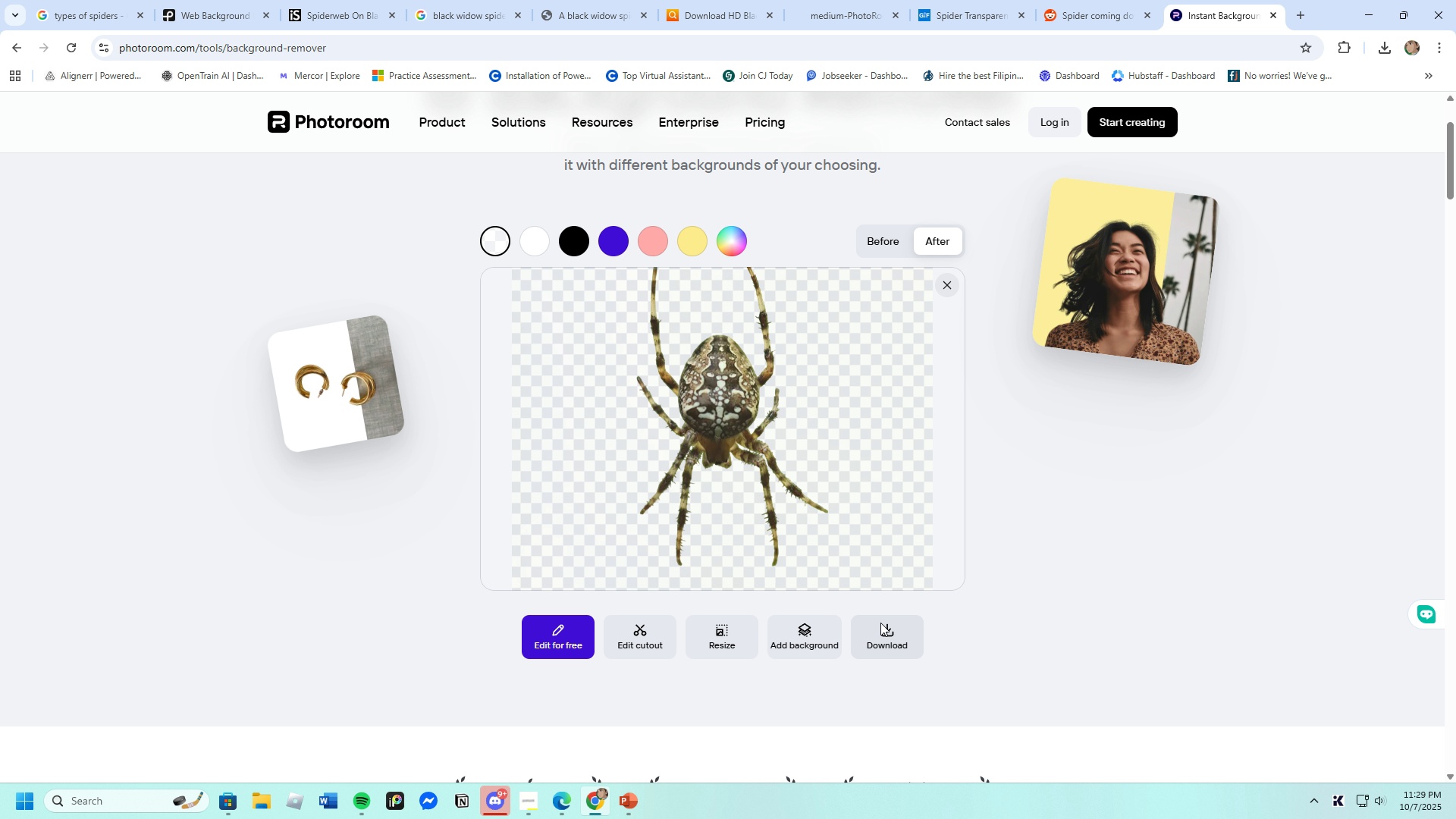 
left_click([878, 634])
 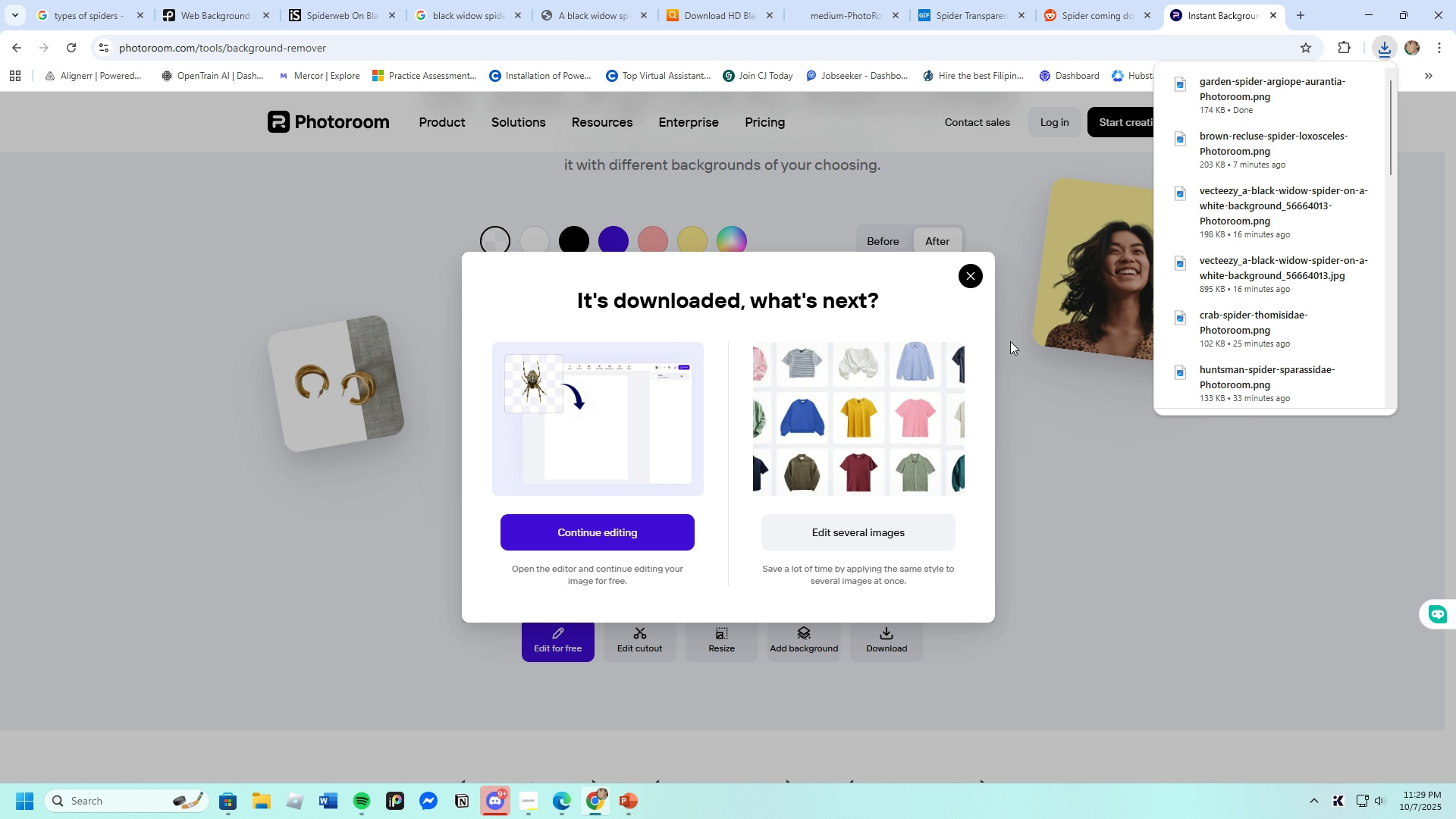 
left_click([978, 281])
 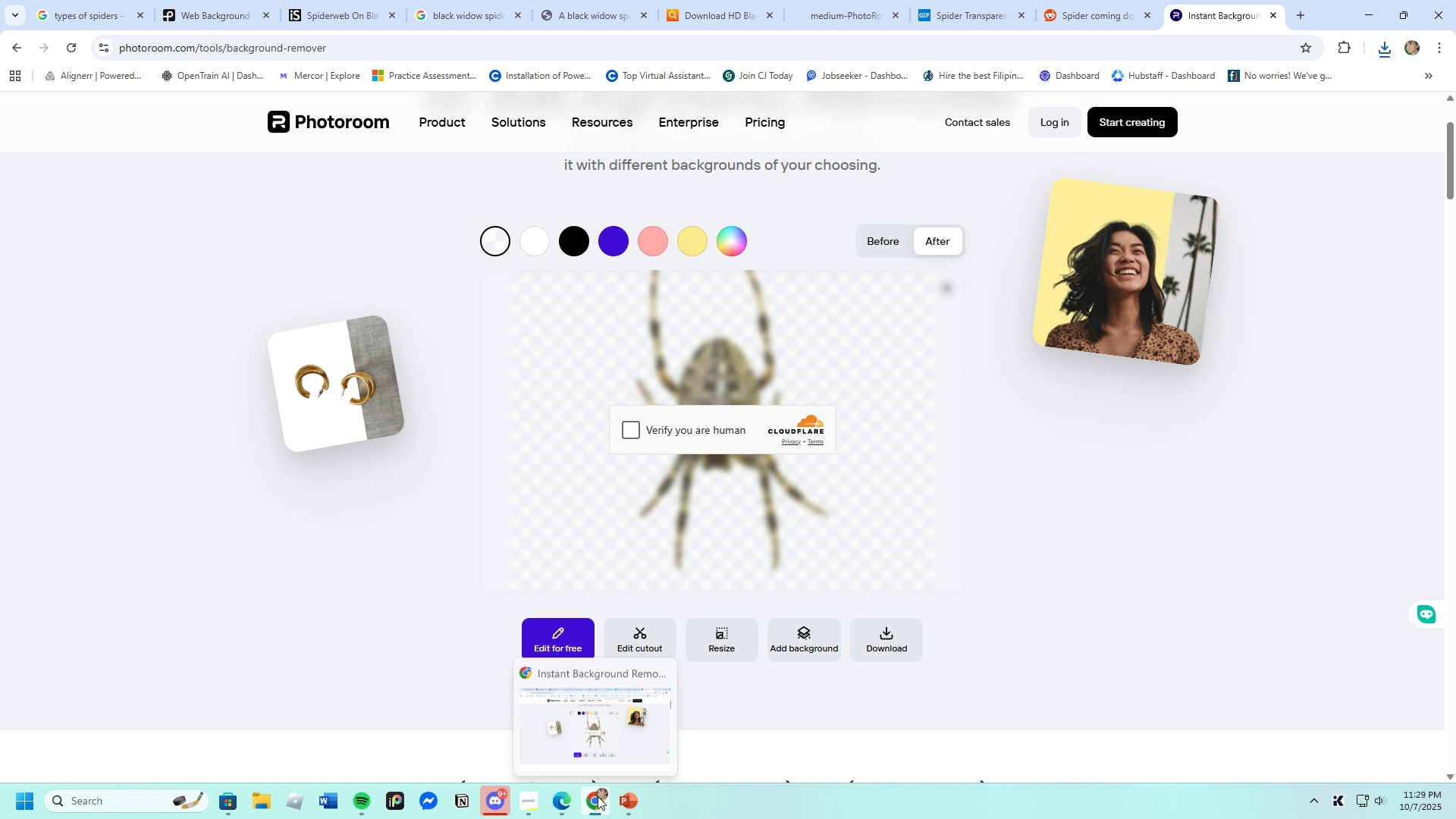 
left_click([621, 800])
 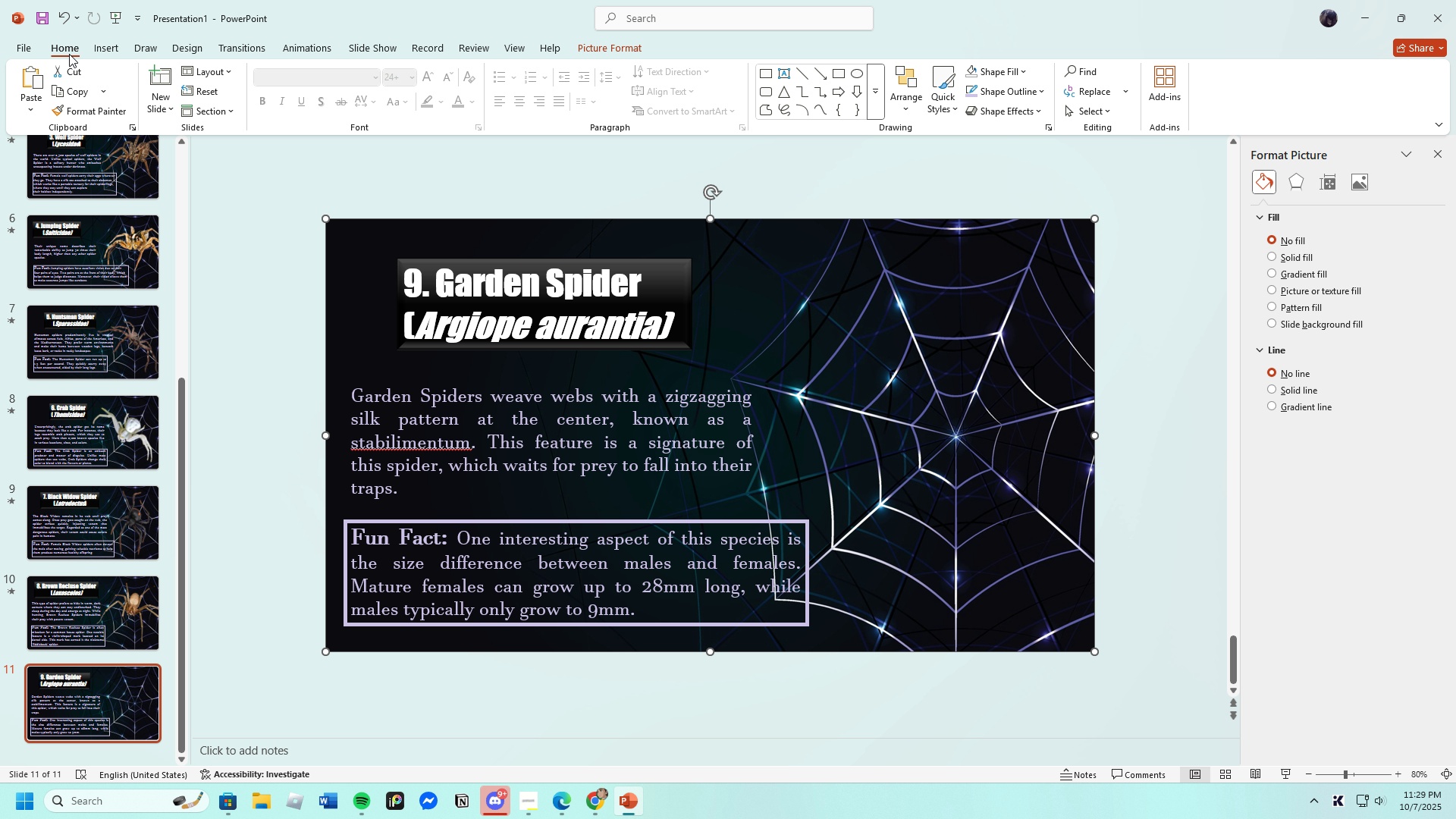 
left_click([99, 50])
 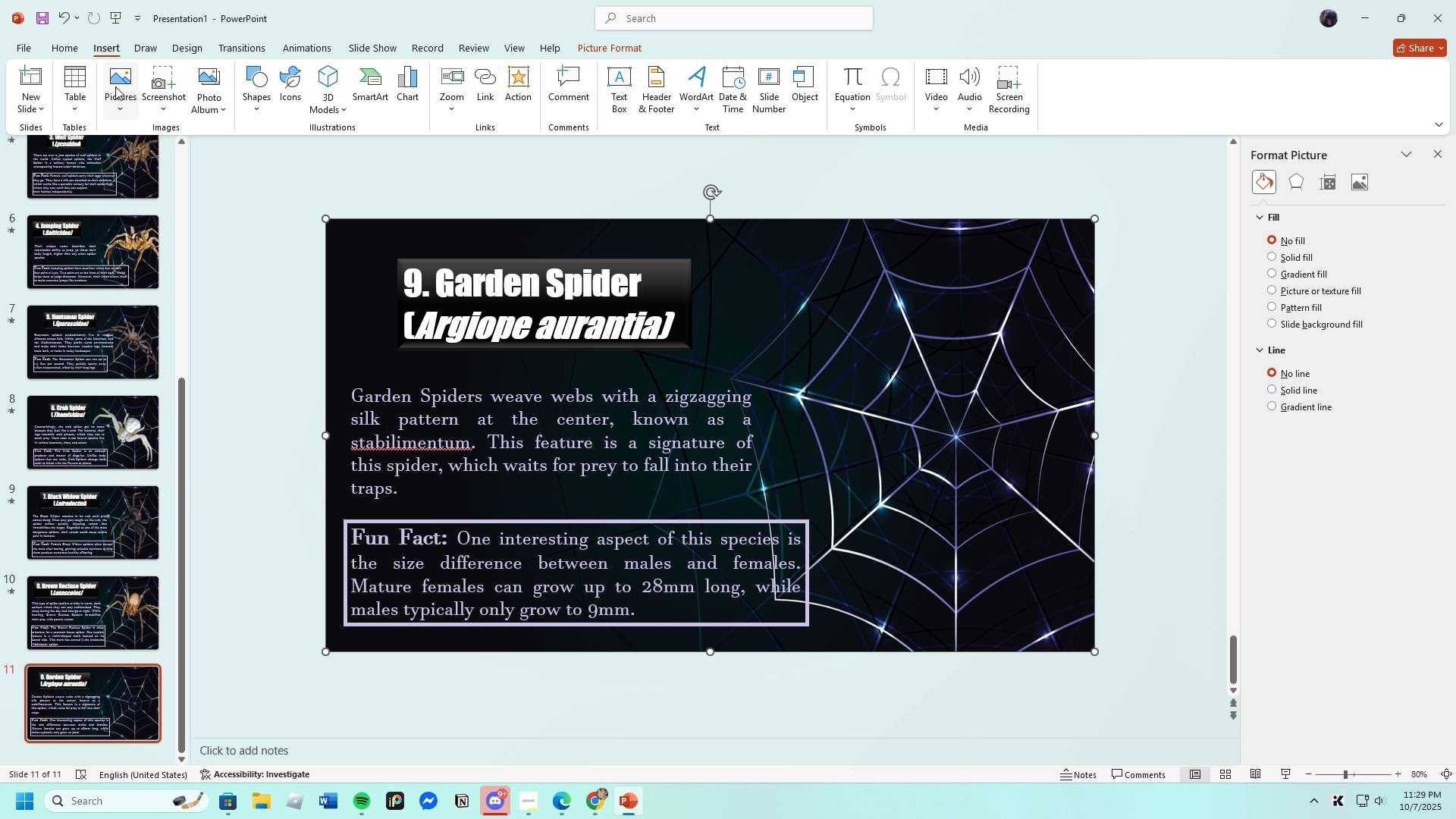 
left_click([115, 86])
 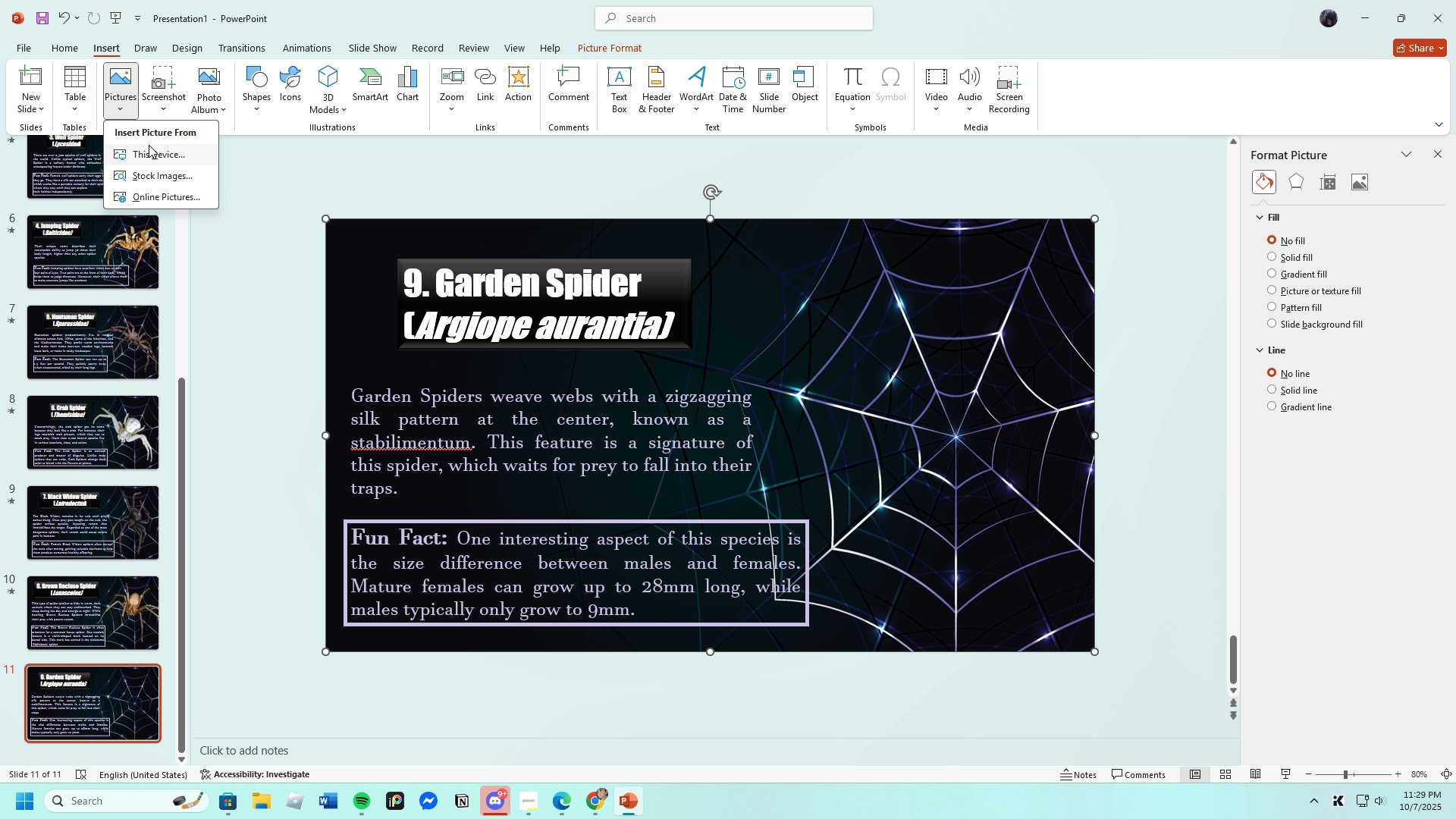 
left_click([149, 145])
 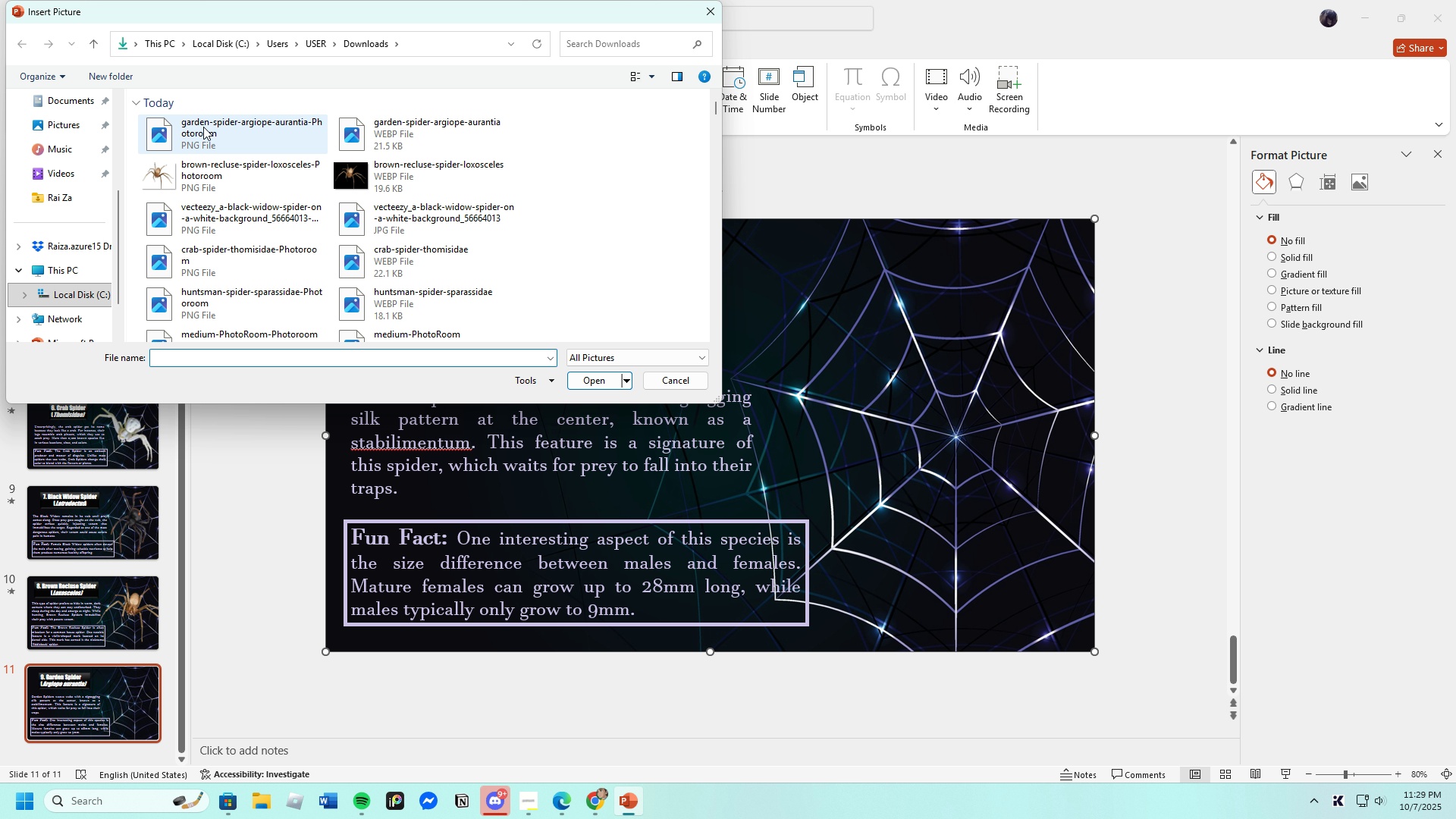 
left_click([203, 127])
 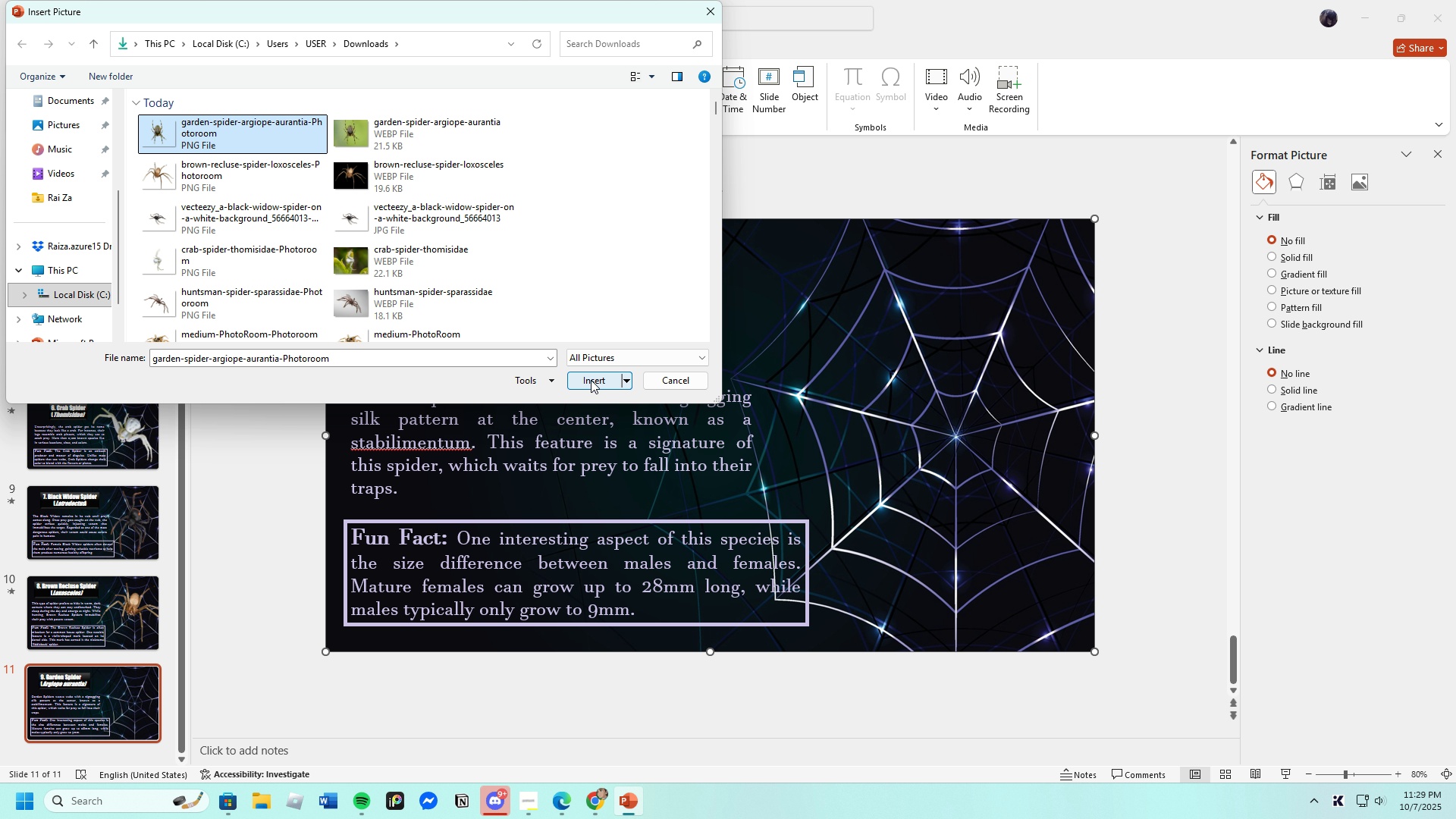 
left_click([591, 380])